 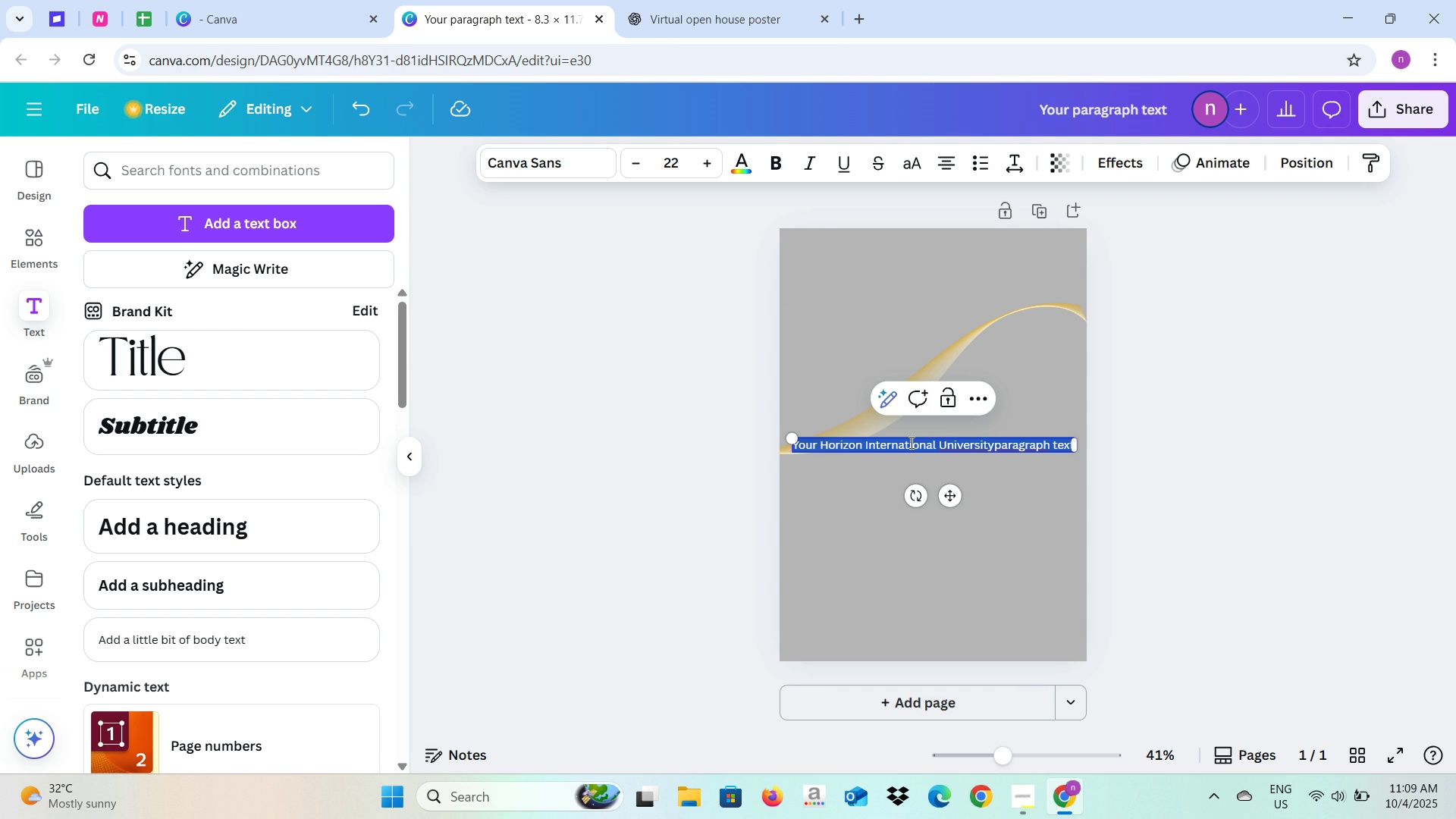 
key(Control+V)
 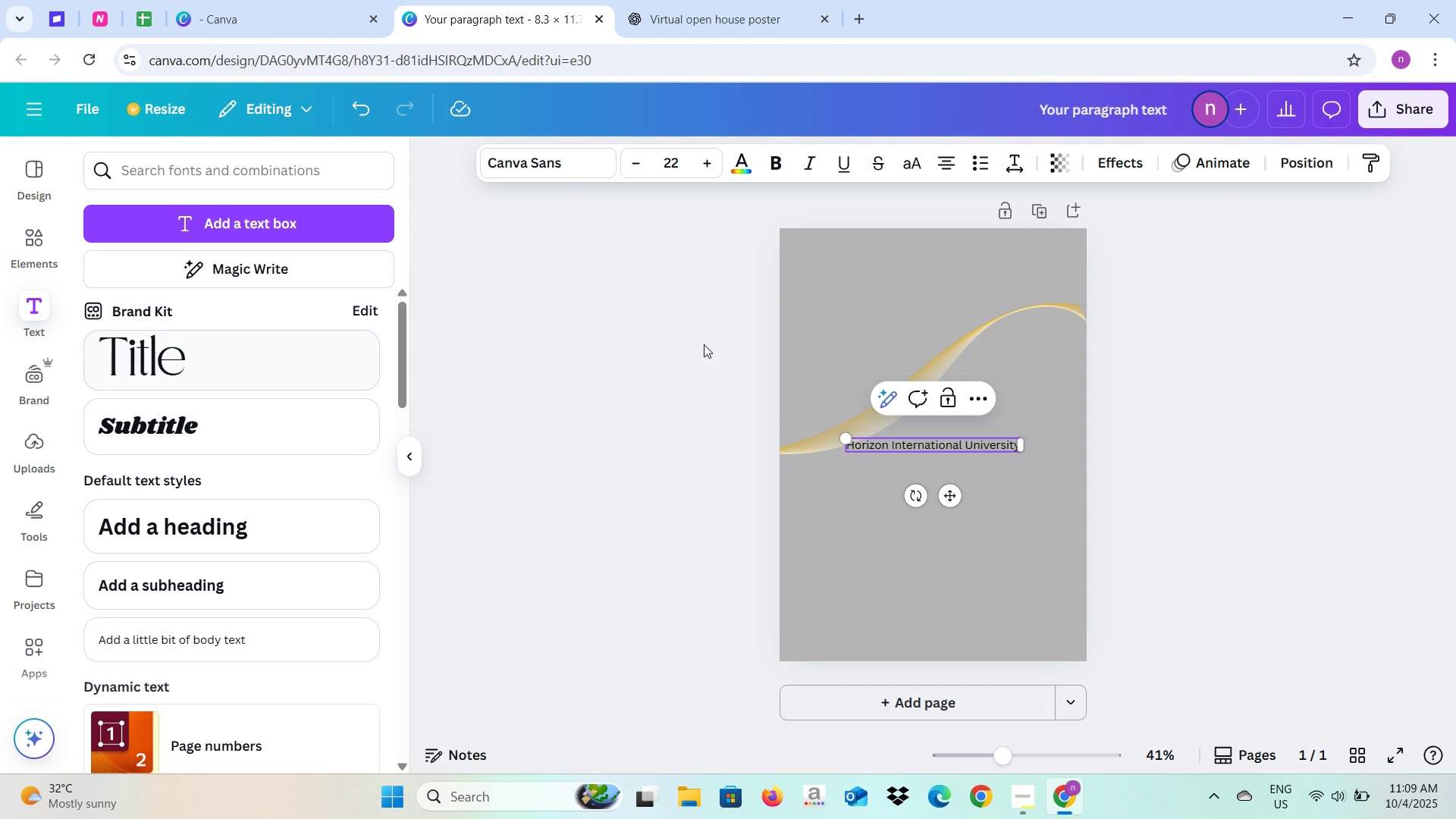 
left_click([562, 169])
 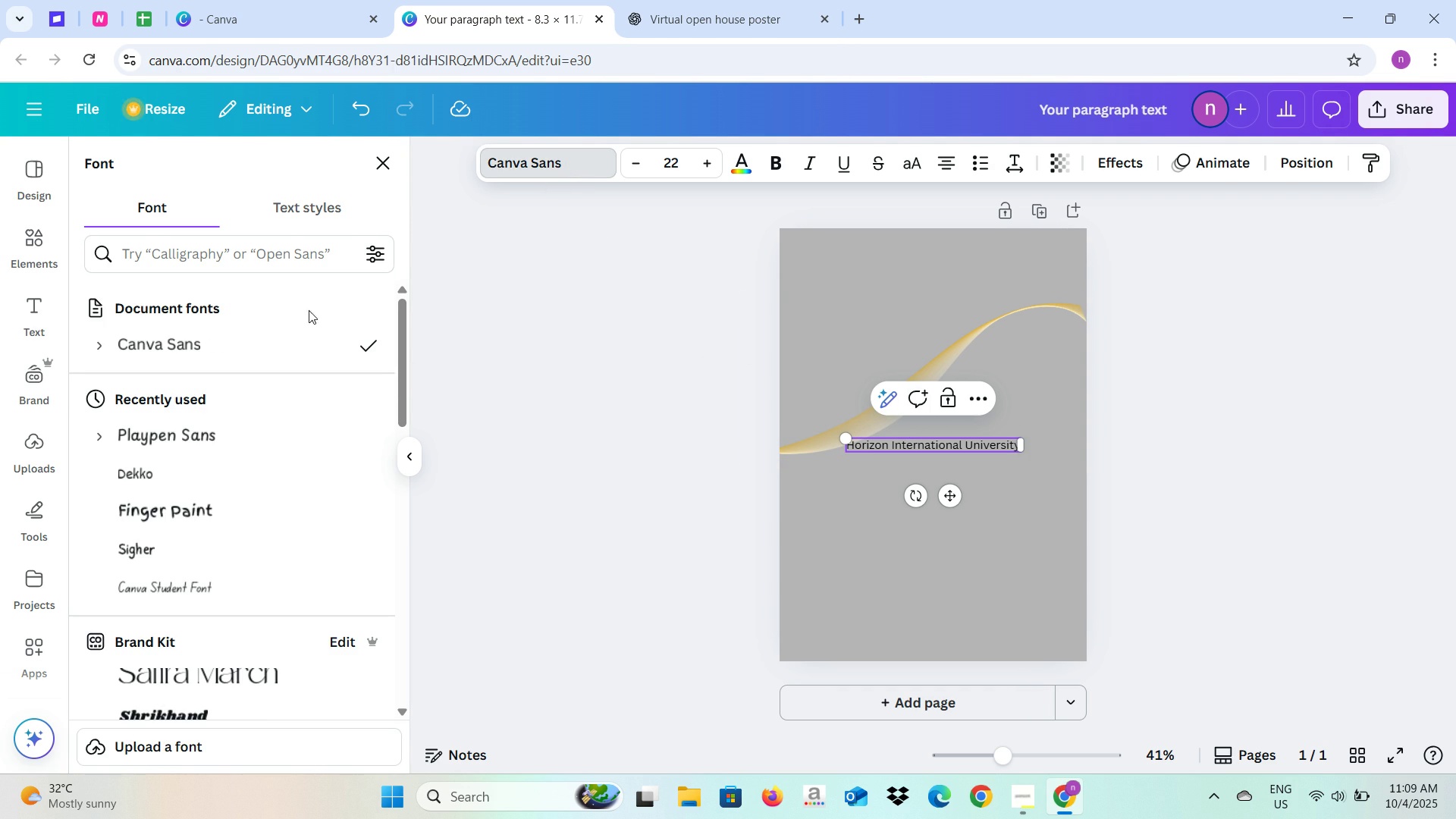 
scroll: coordinate [325, 394], scroll_direction: up, amount: 2.0
 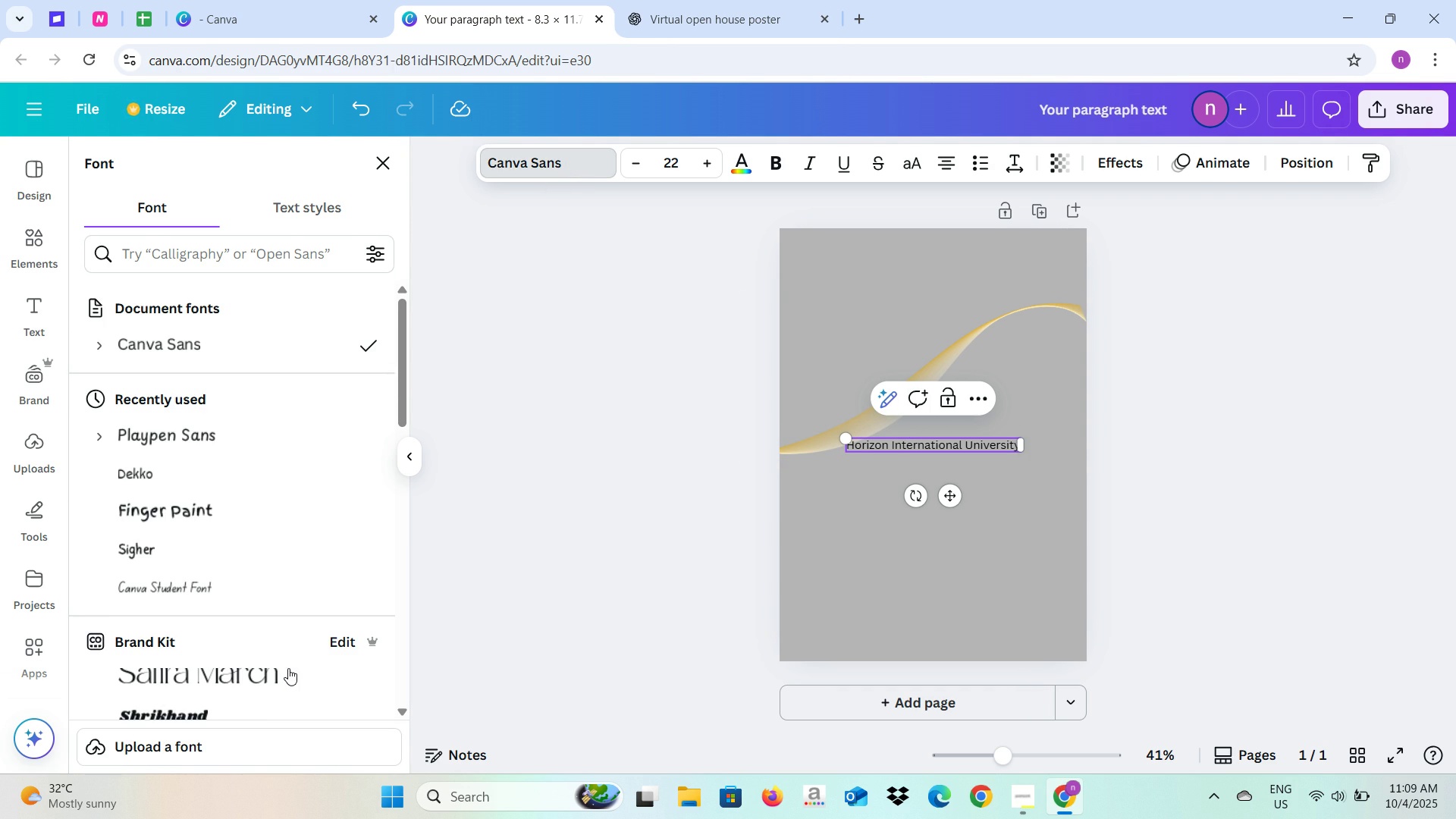 
left_click([288, 668])
 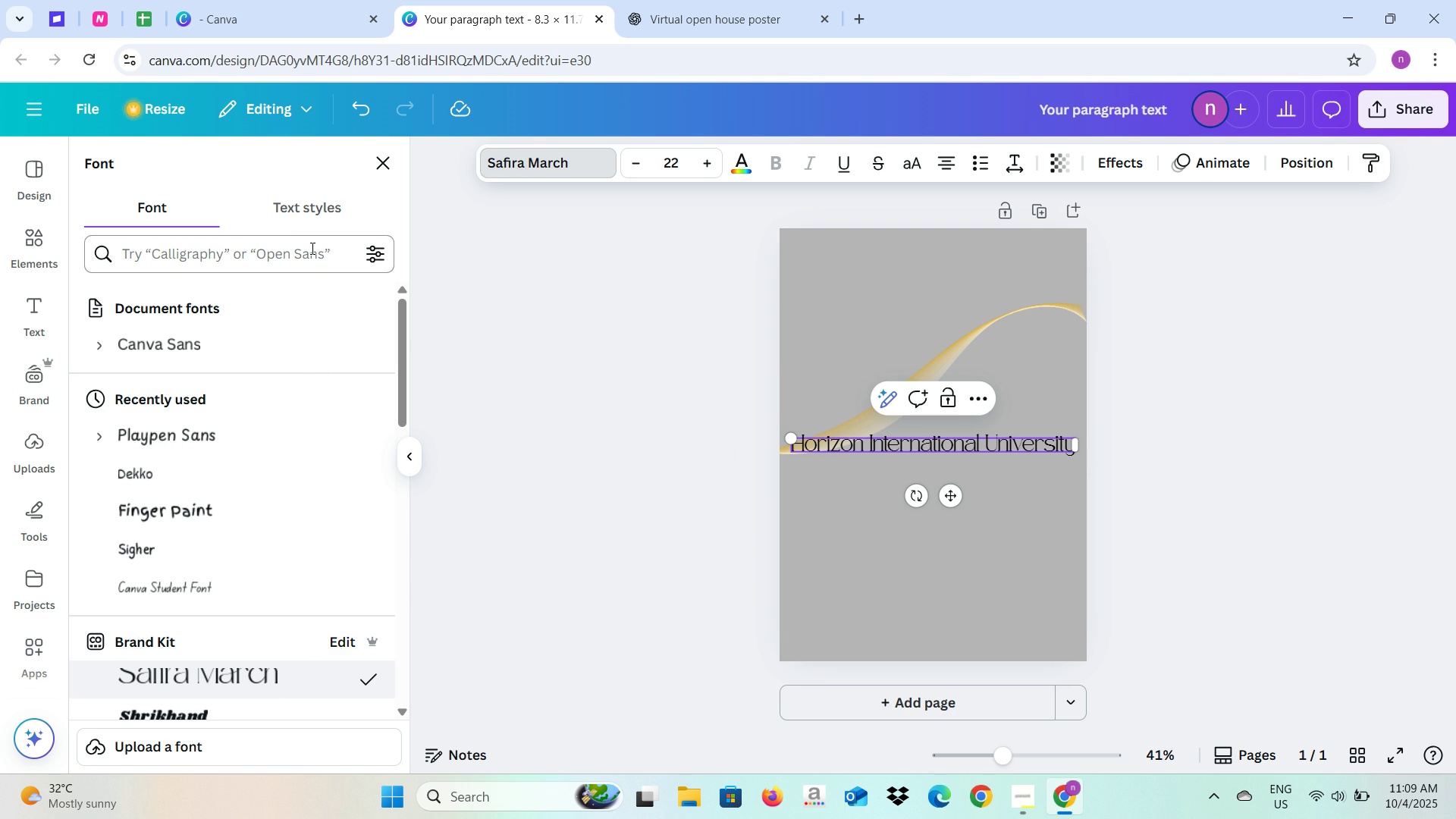 
wait(5.42)
 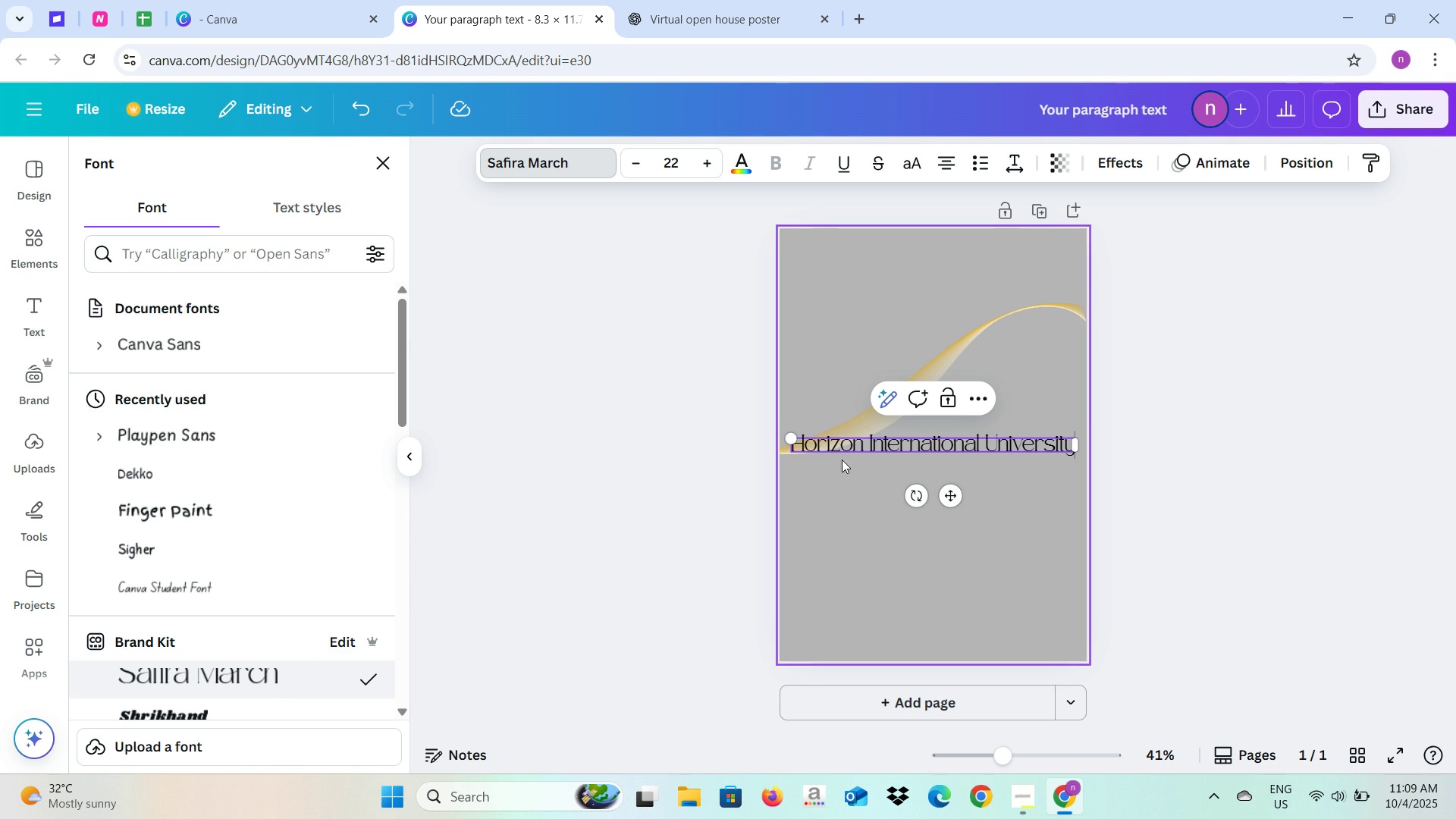 
scroll: coordinate [410, 515], scroll_direction: down, amount: 1.0
 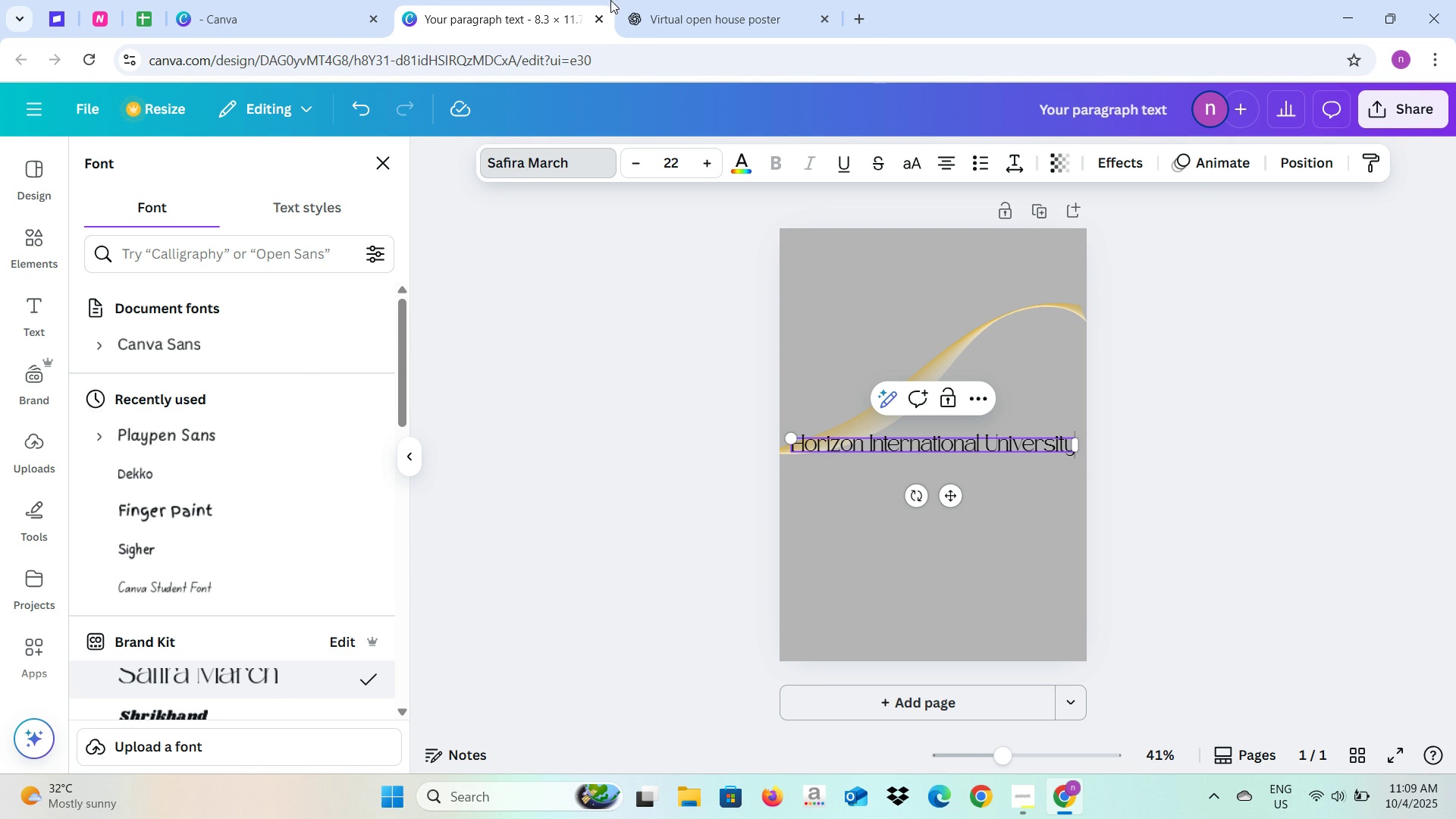 
left_click([641, 0])
 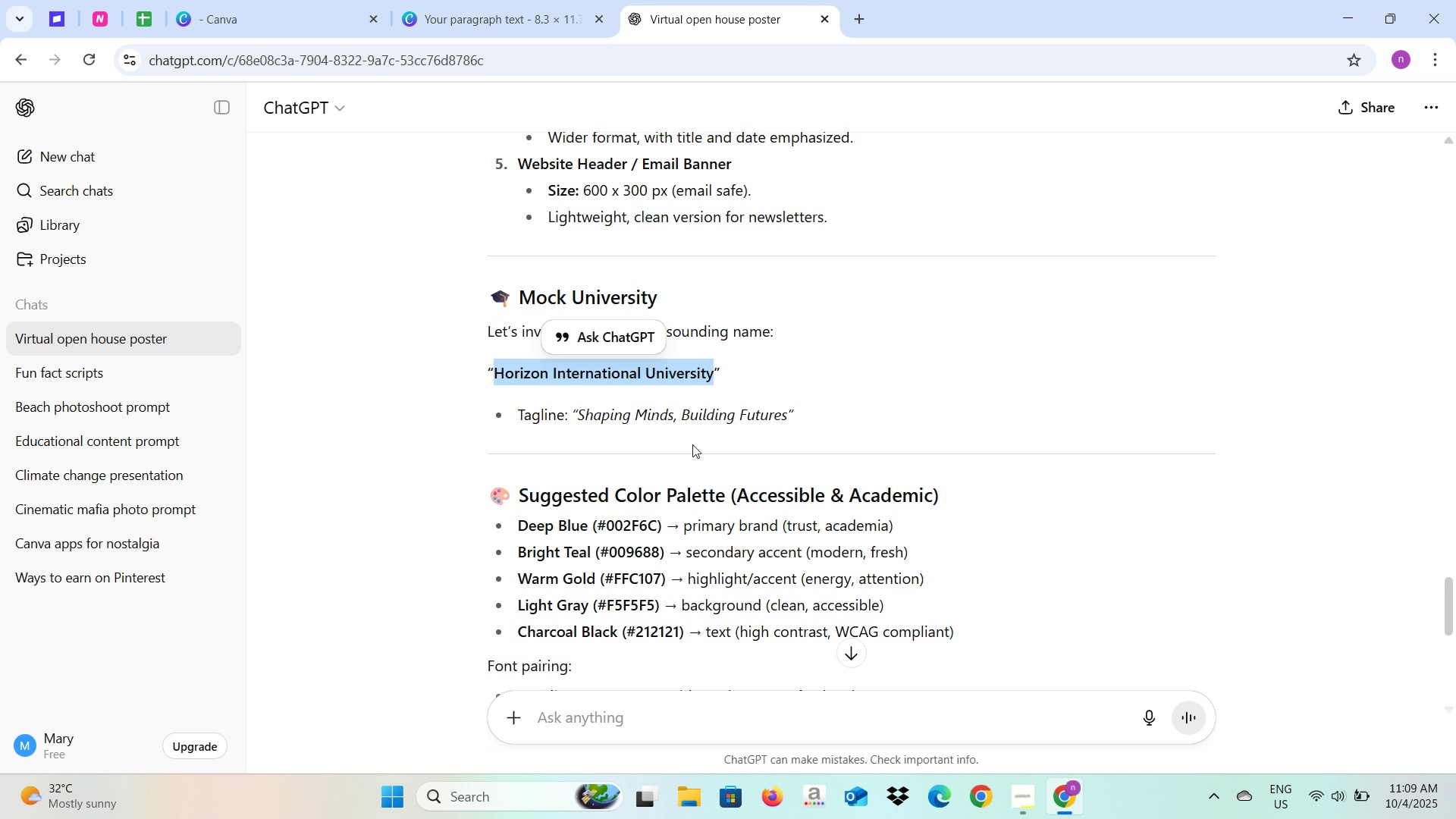 
scroll: coordinate [690, 472], scroll_direction: down, amount: 2.0
 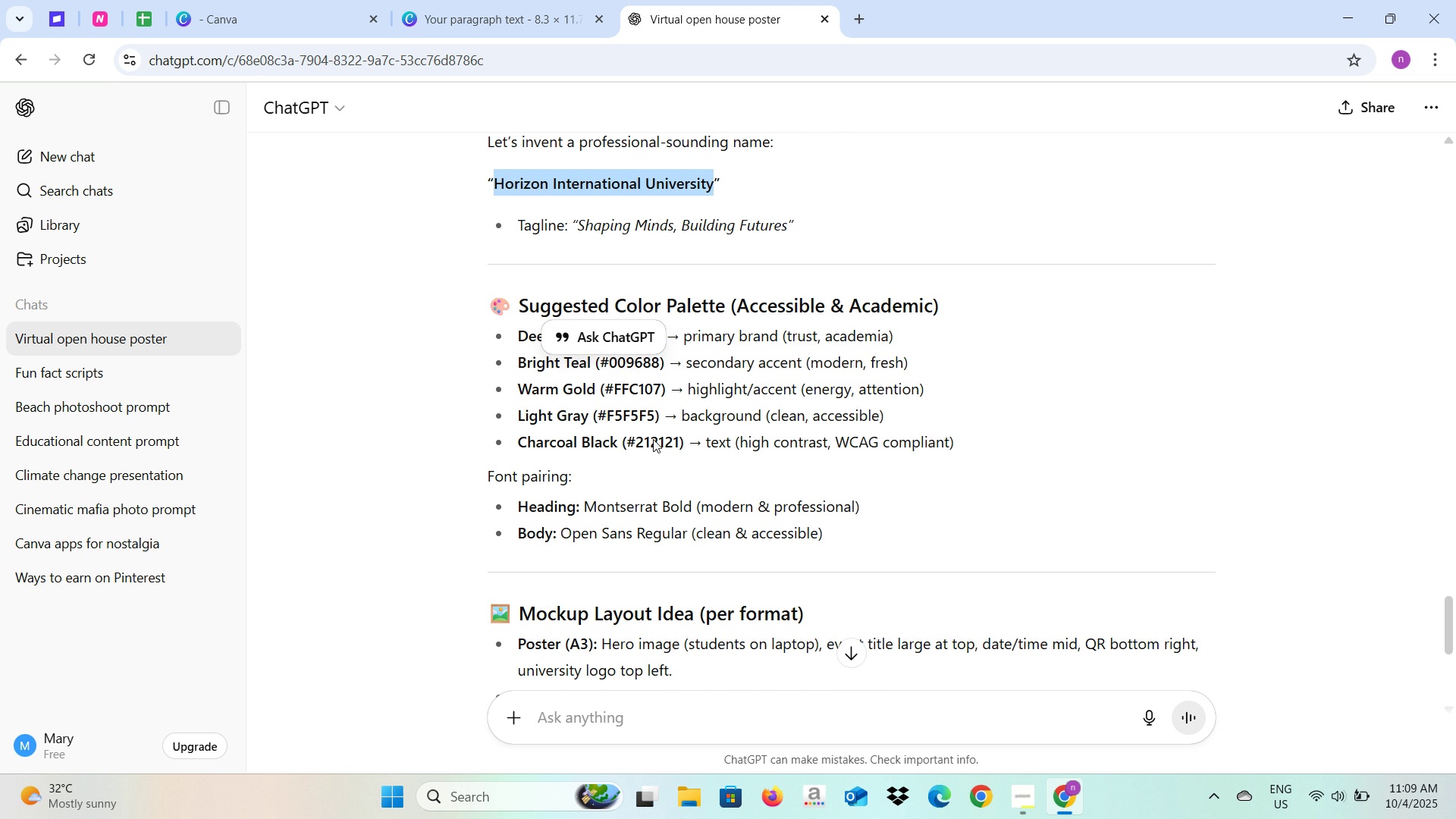 
wait(6.29)
 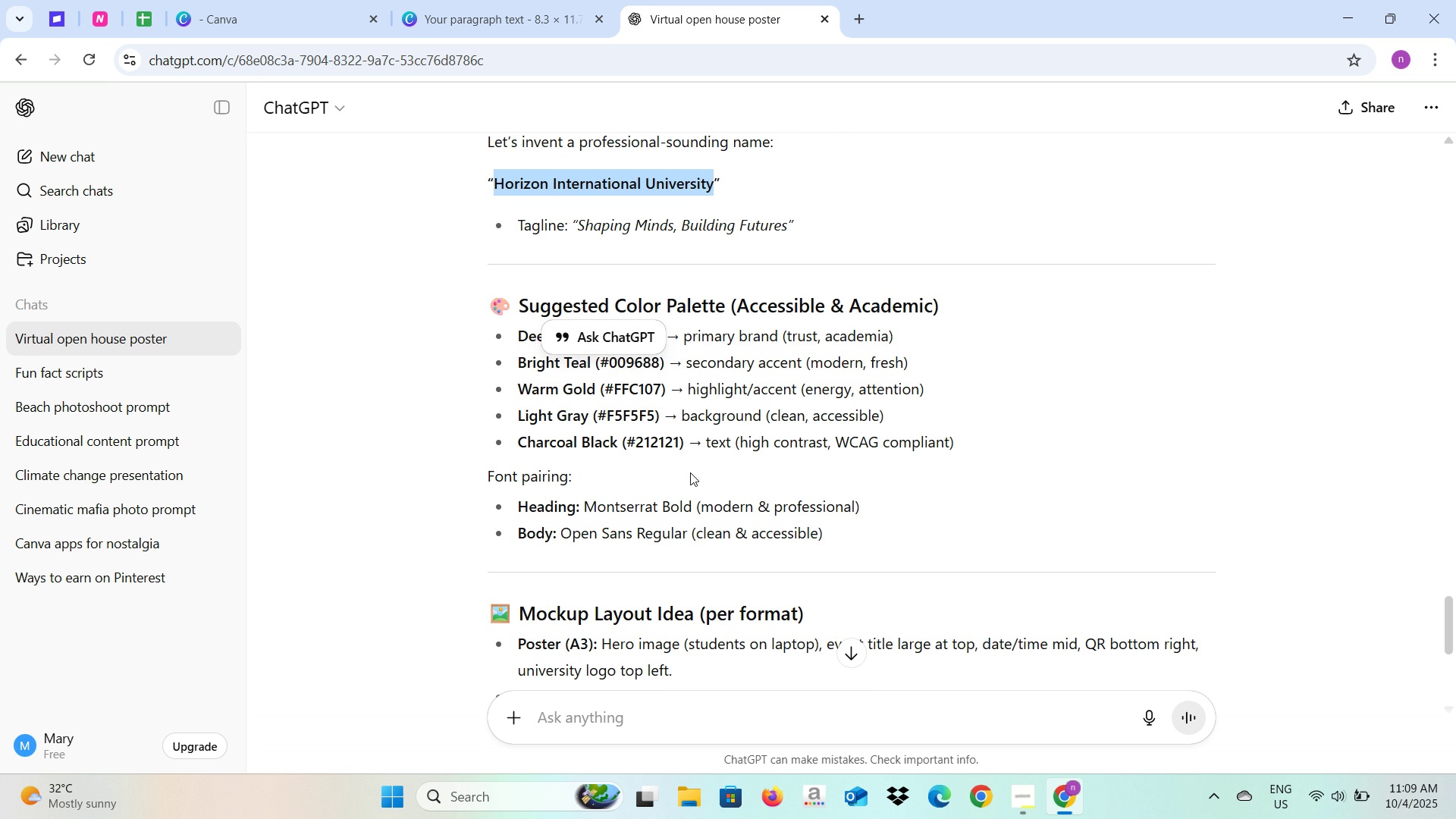 
left_click([280, 255])
 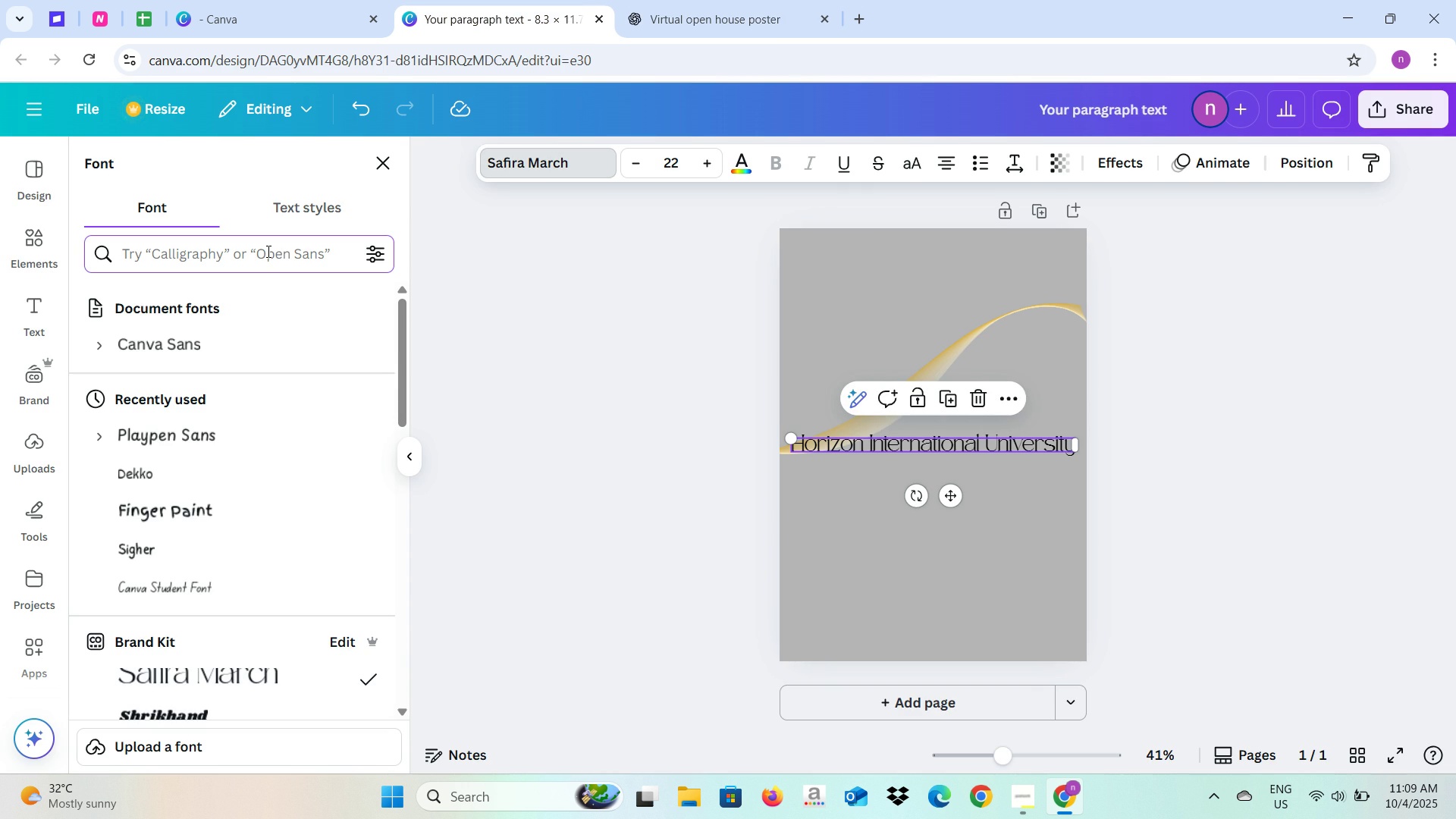 
type(Monstrta)
key(Backspace)
key(Backspace)
type(at )
 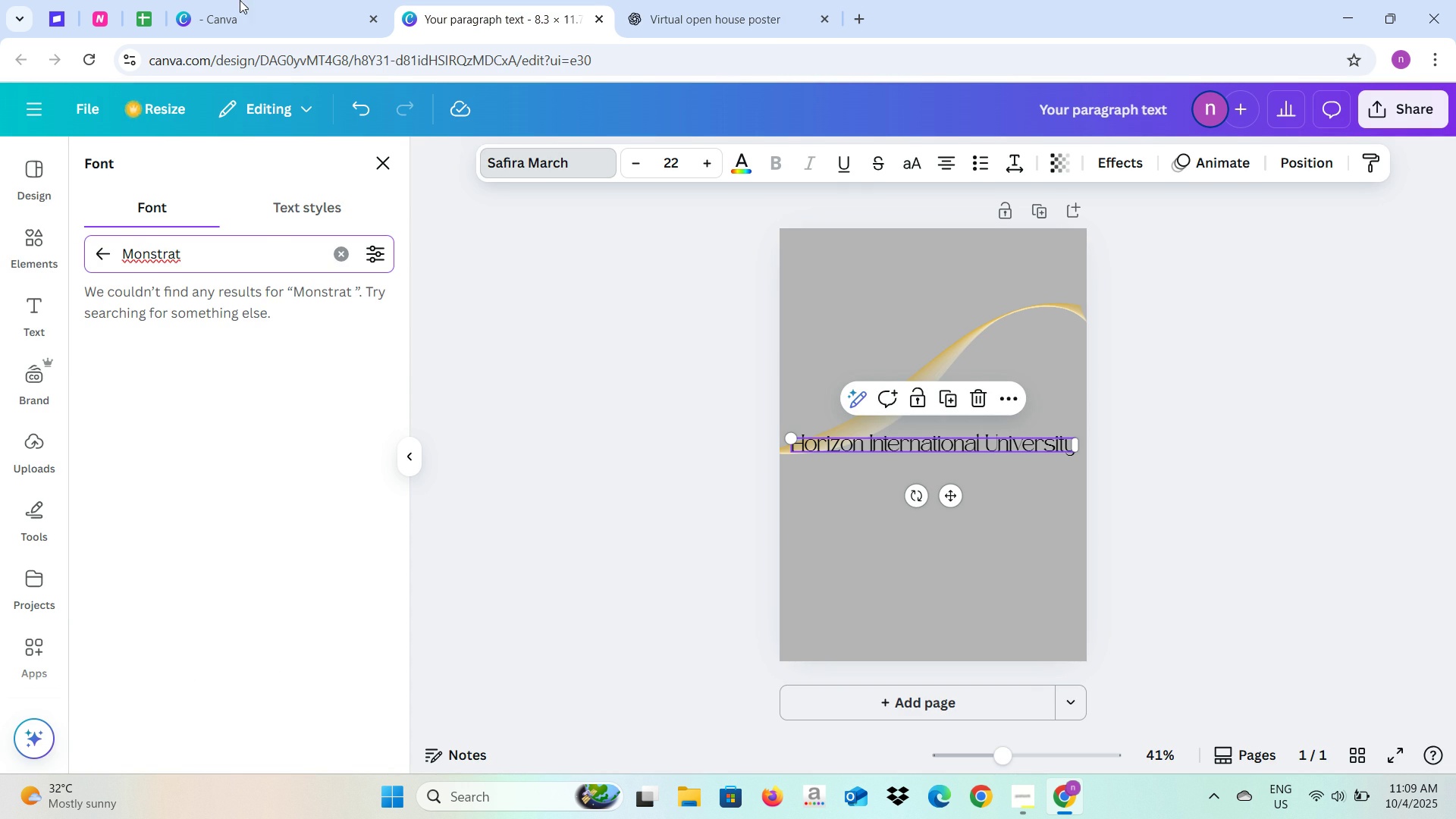 
left_click([274, 0])
 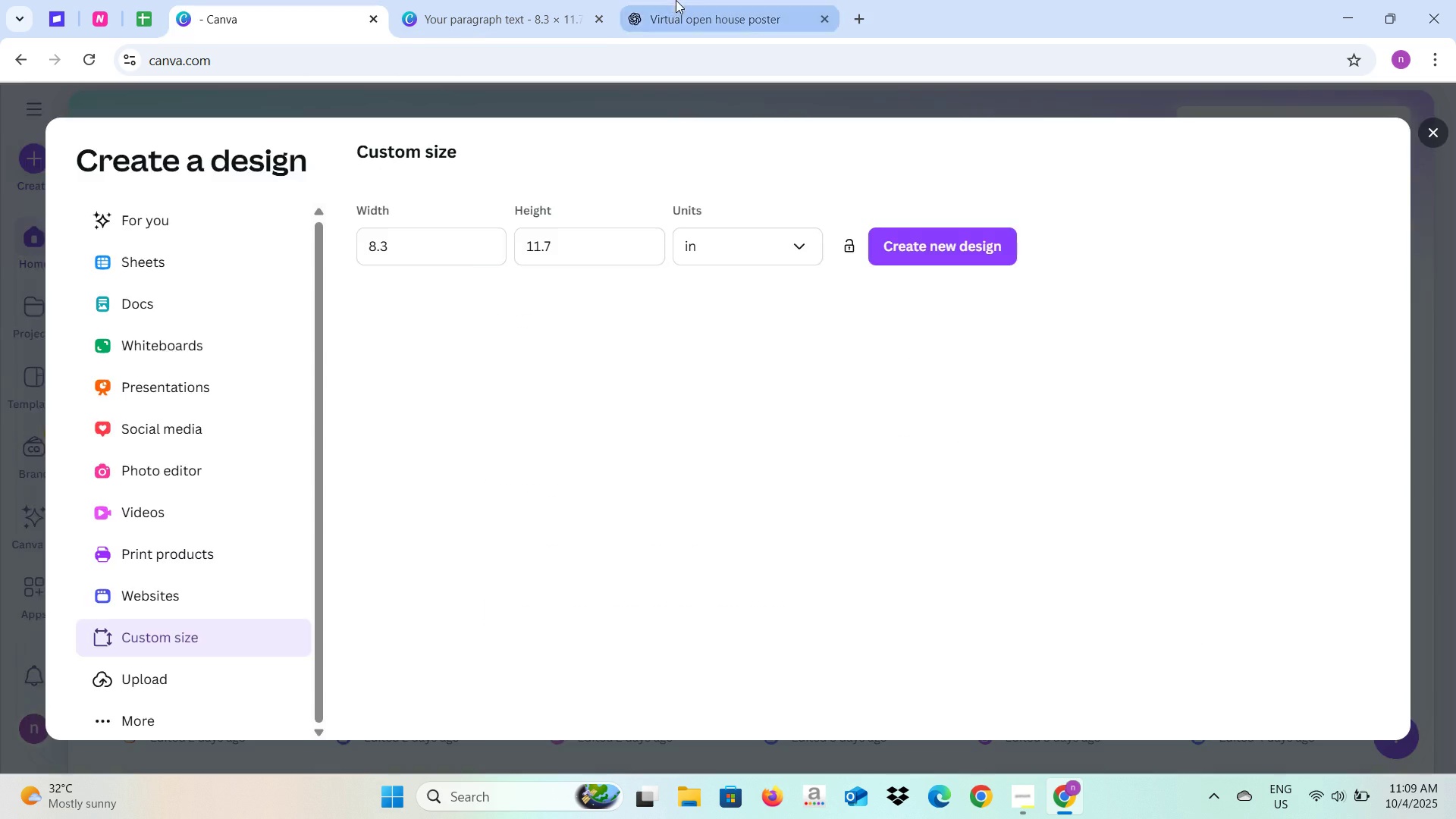 
left_click([676, 0])